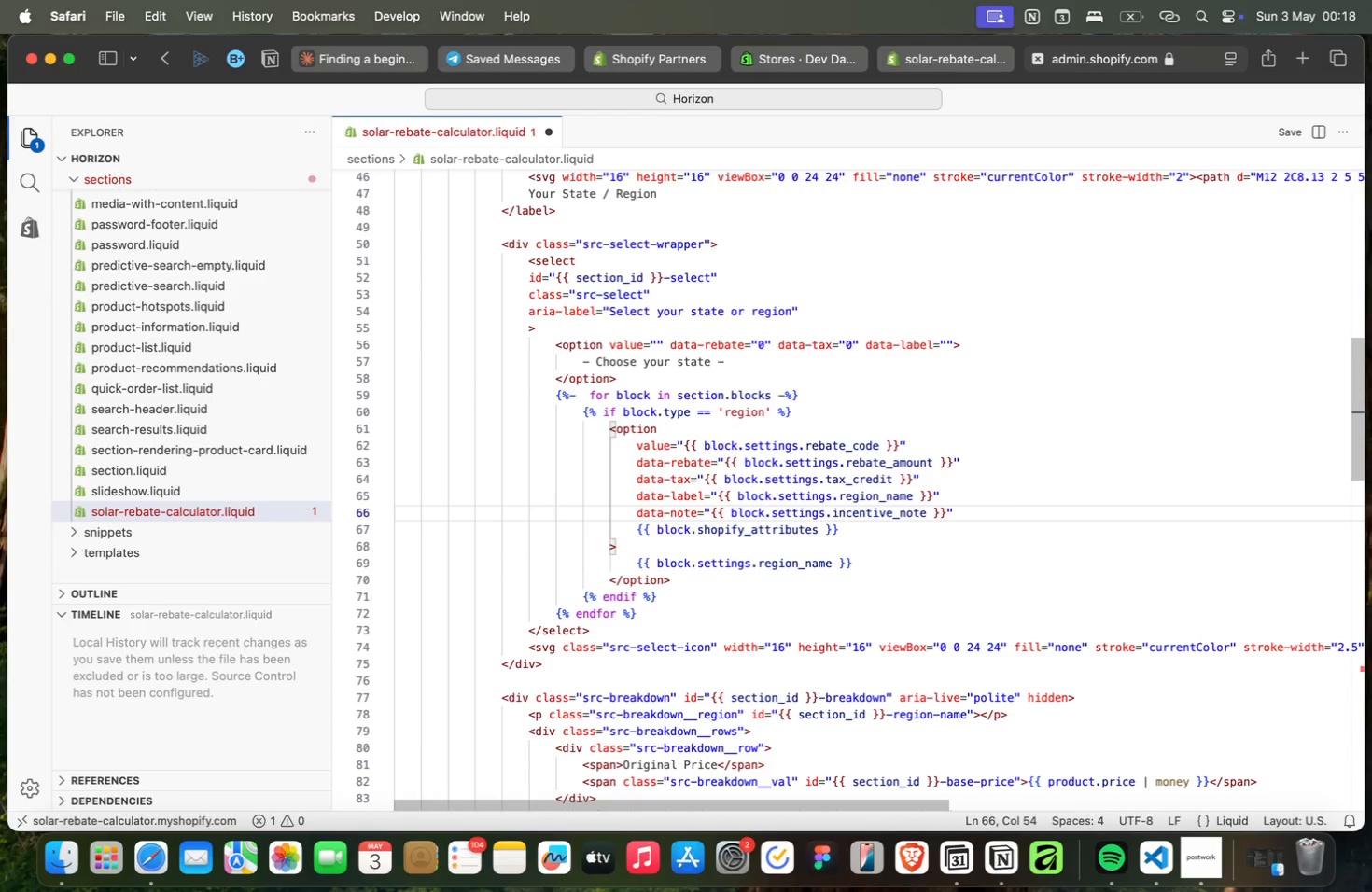 
key(ArrowDown)
 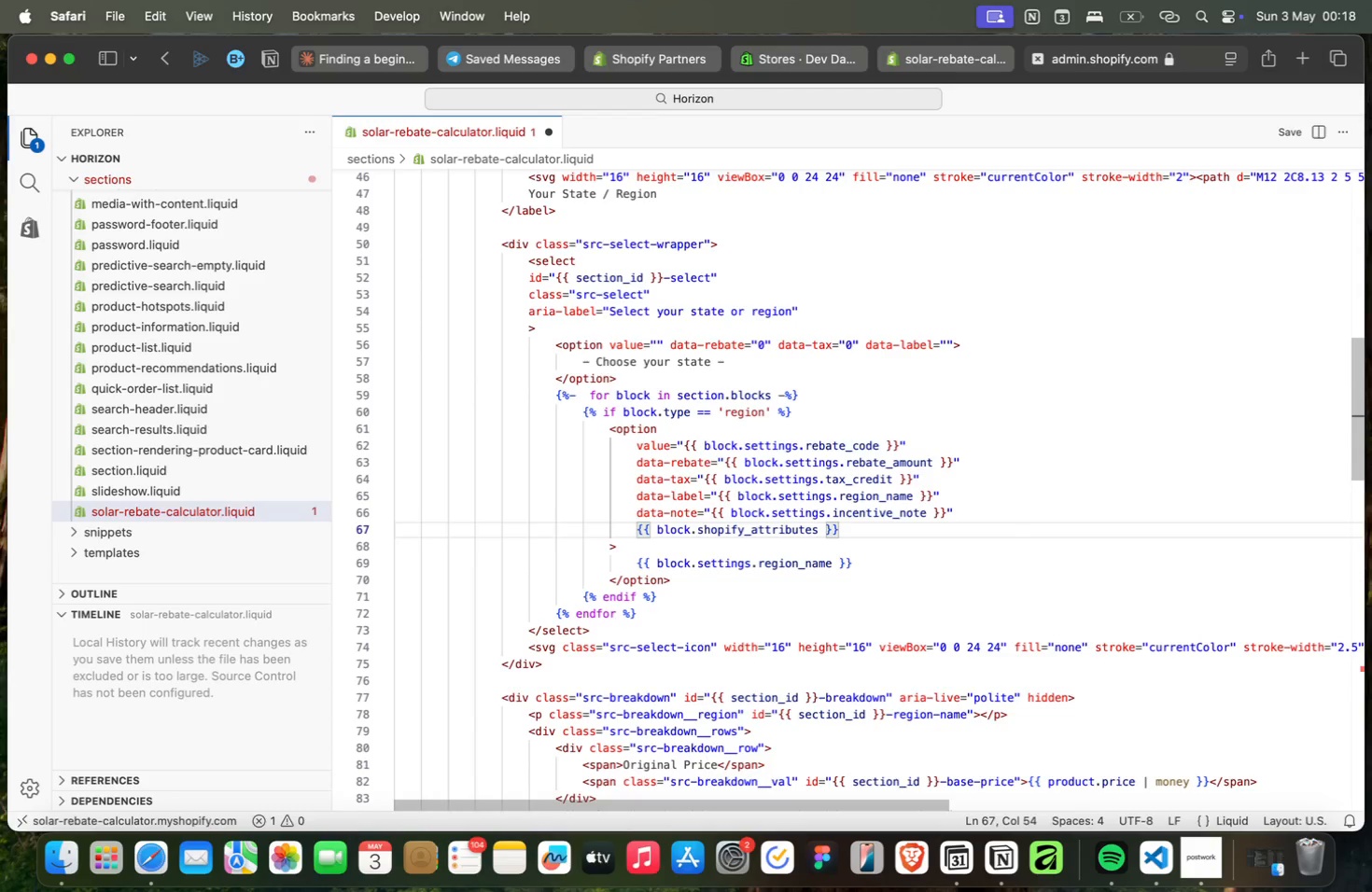 
key(ArrowDown)
 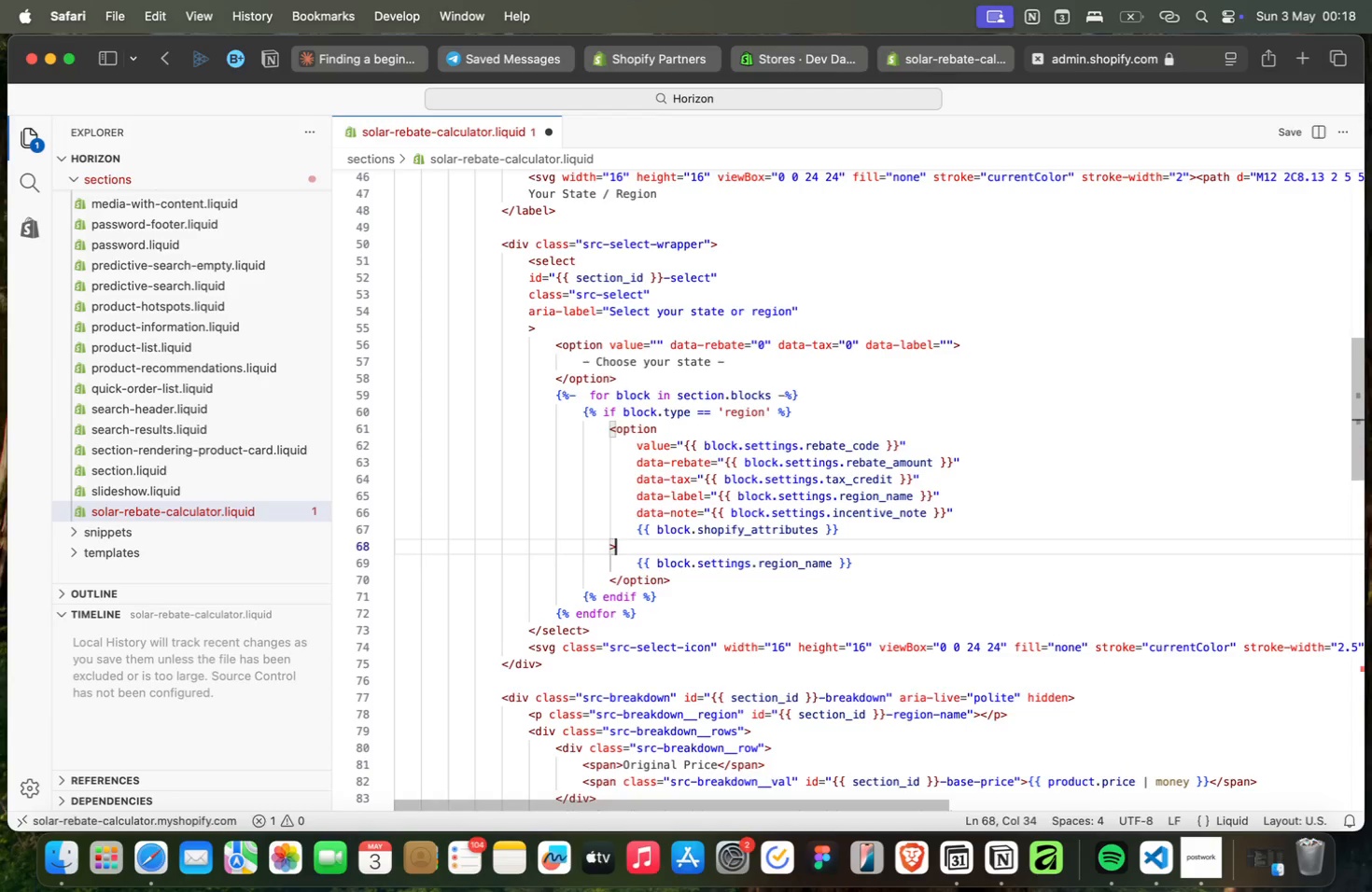 
key(ArrowDown)
 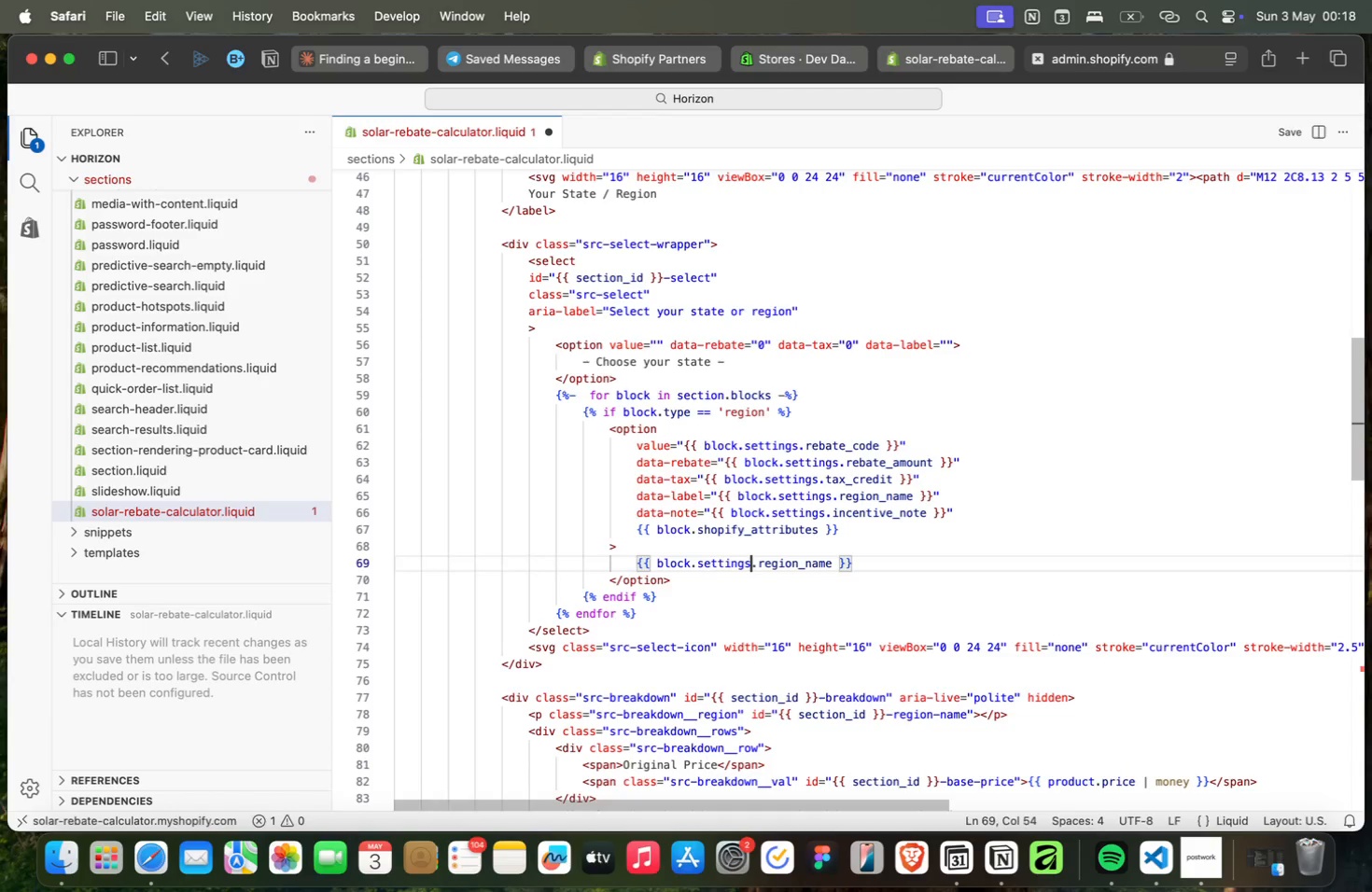 
key(ArrowDown)
 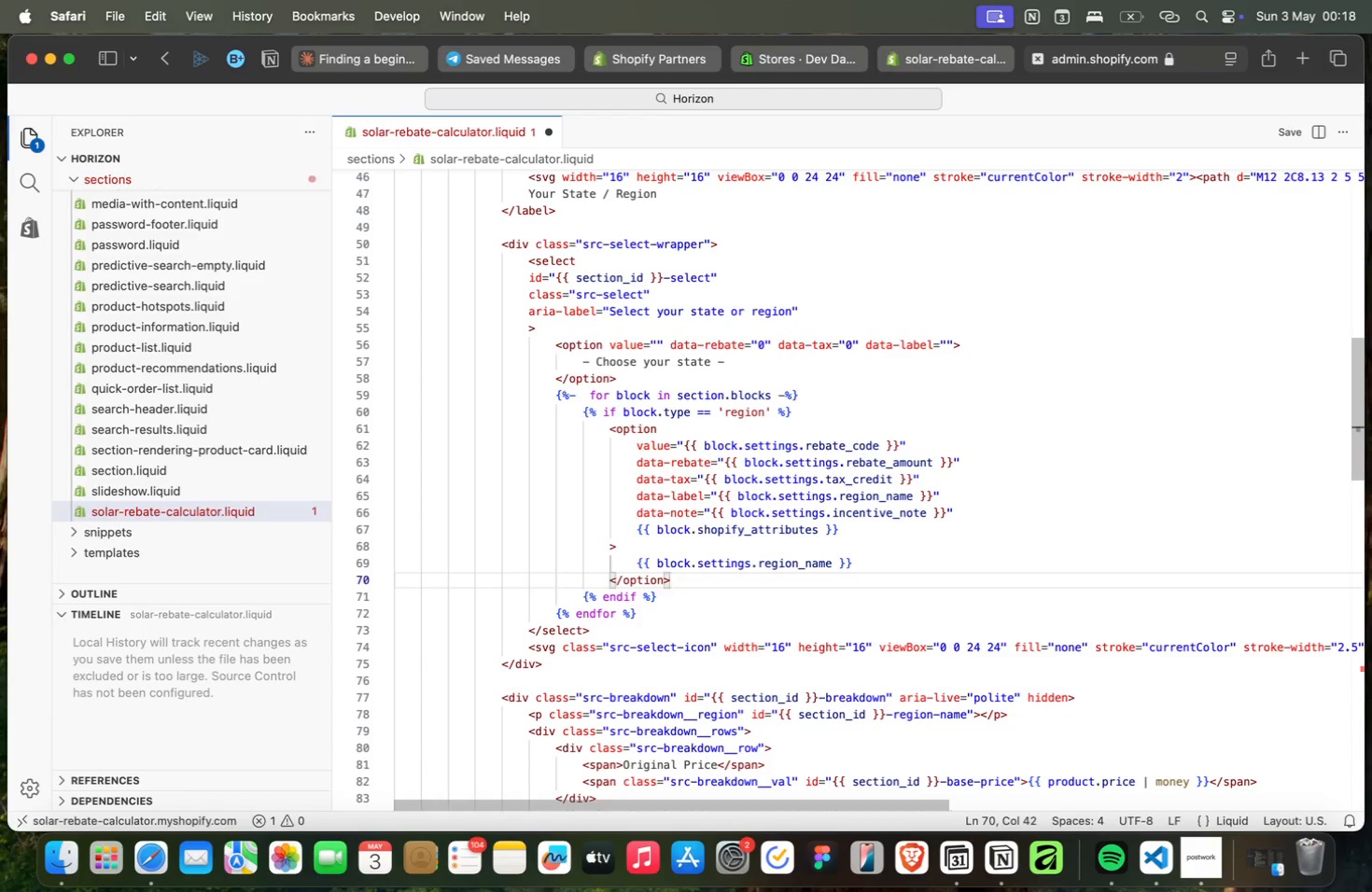 
key(ArrowDown)
 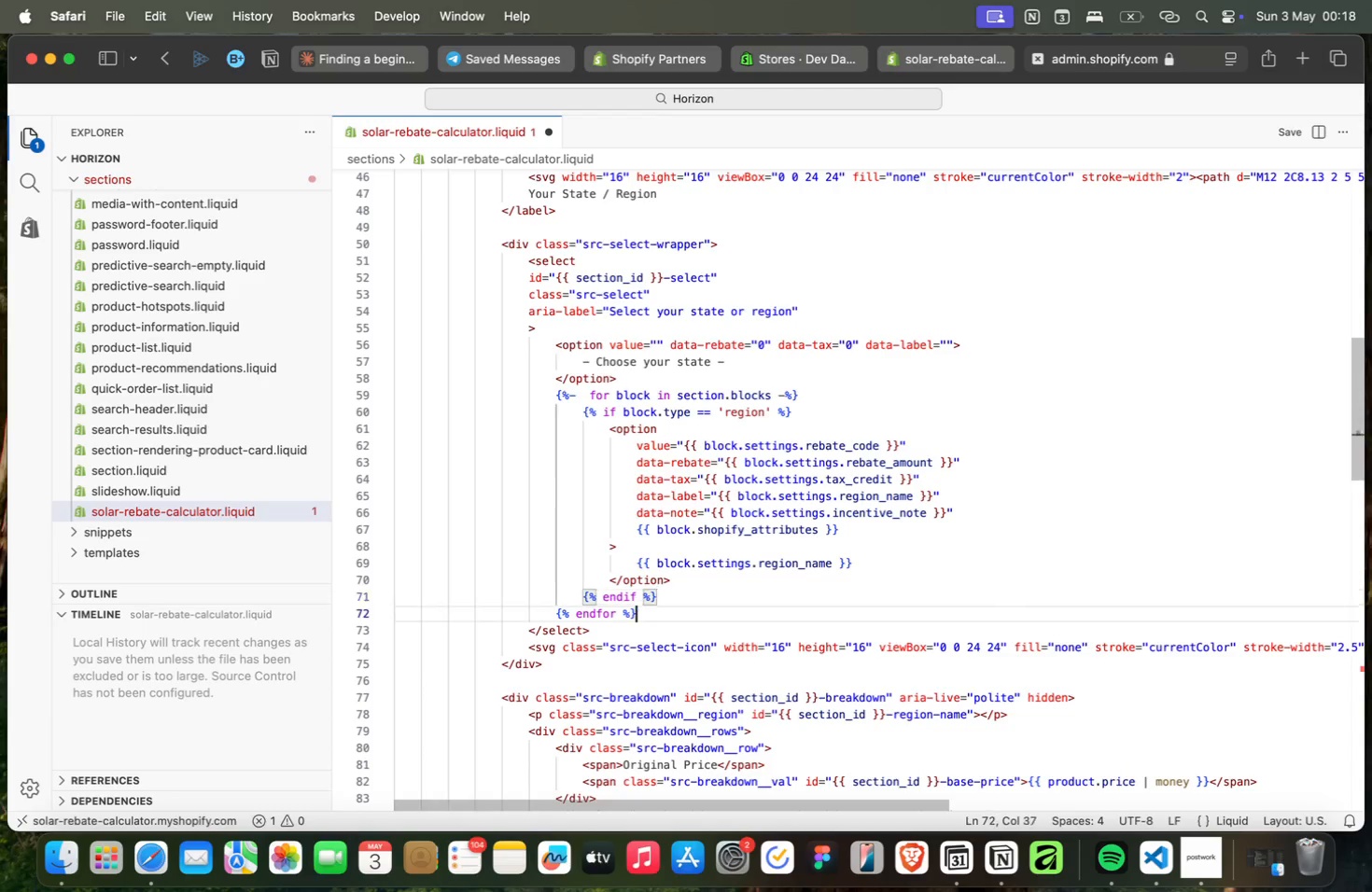 
key(ArrowDown)
 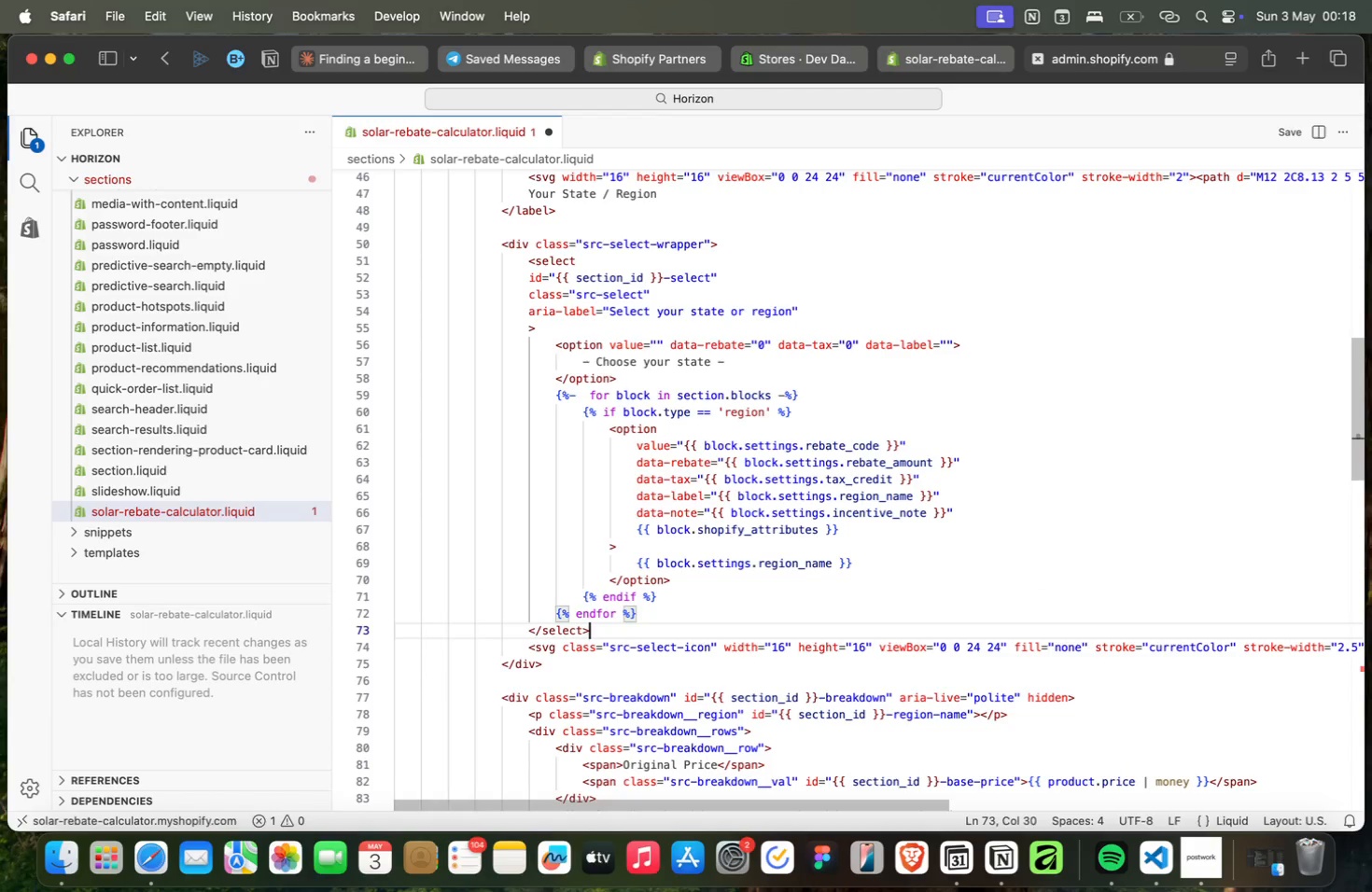 
key(ArrowDown)
 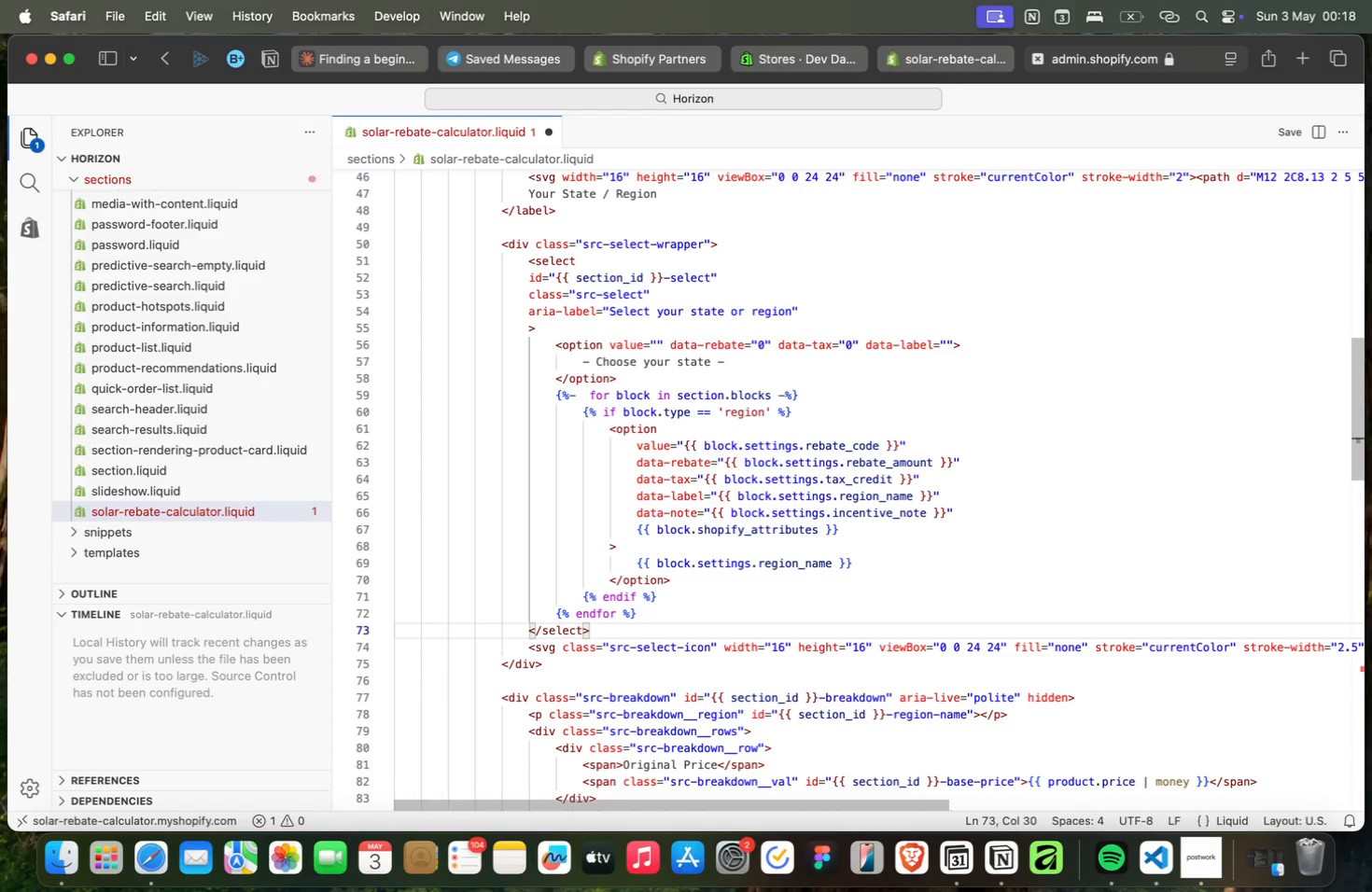 
key(ArrowDown)
 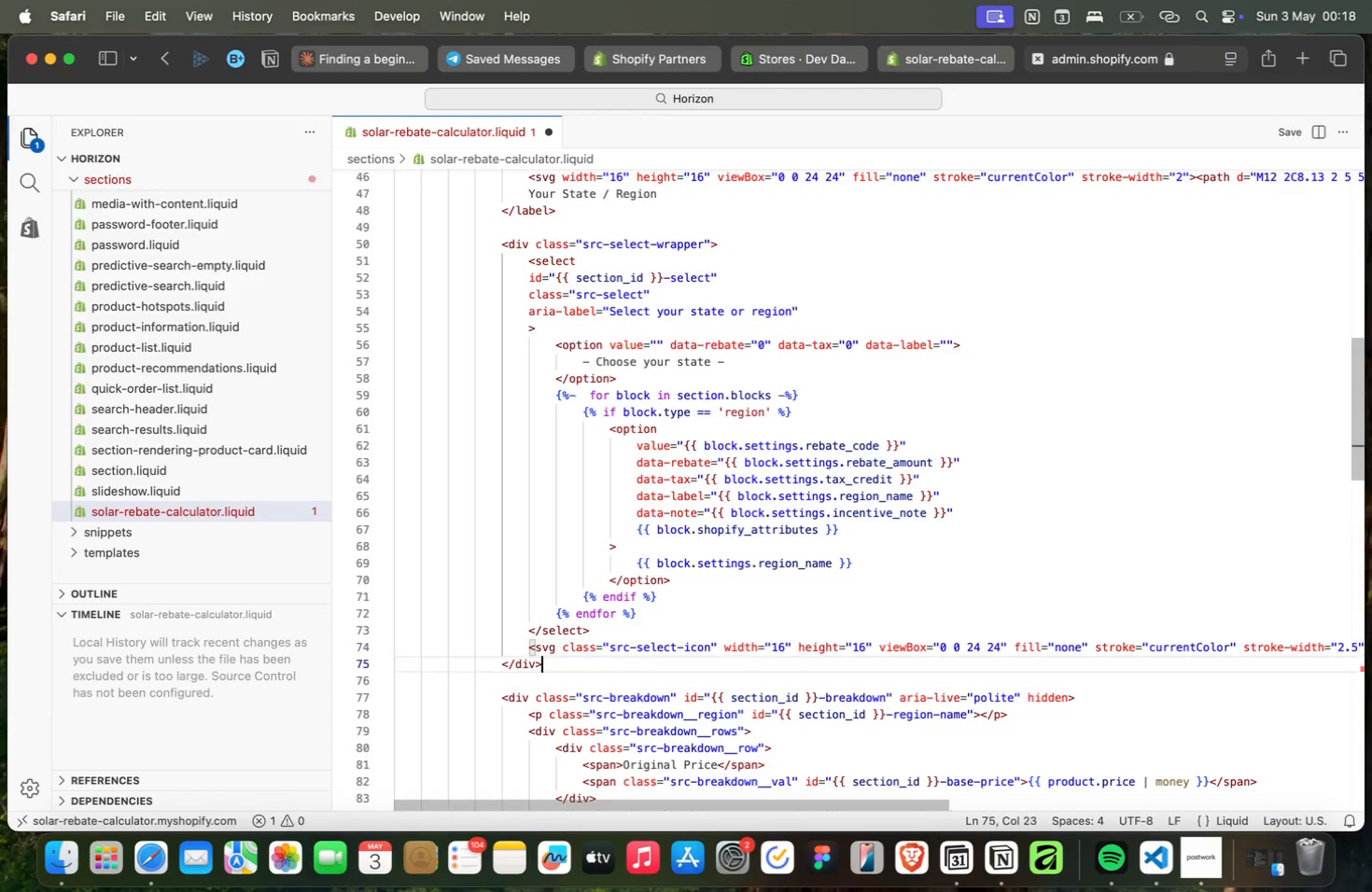 
key(ArrowDown)
 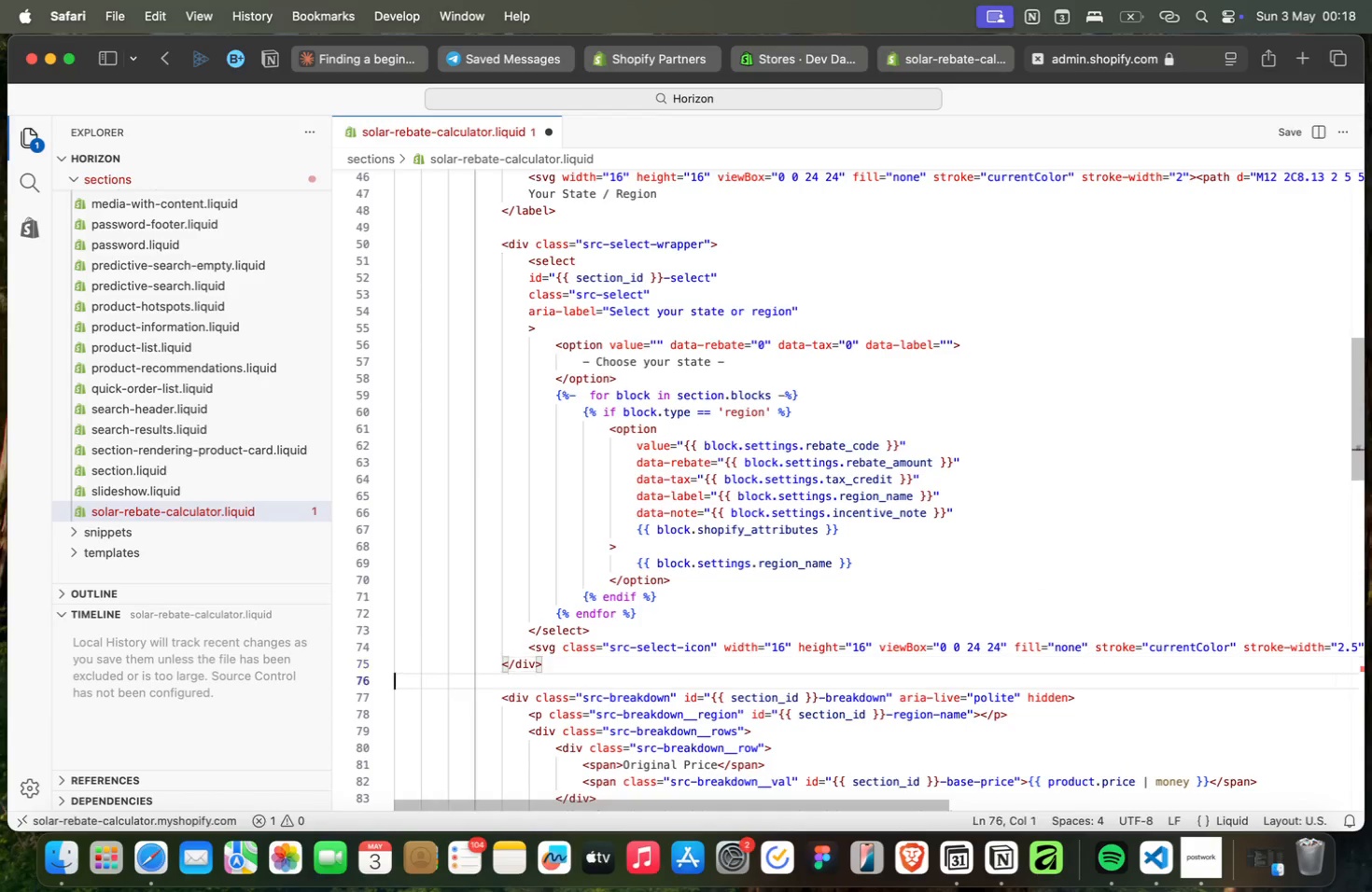 
key(ArrowDown)
 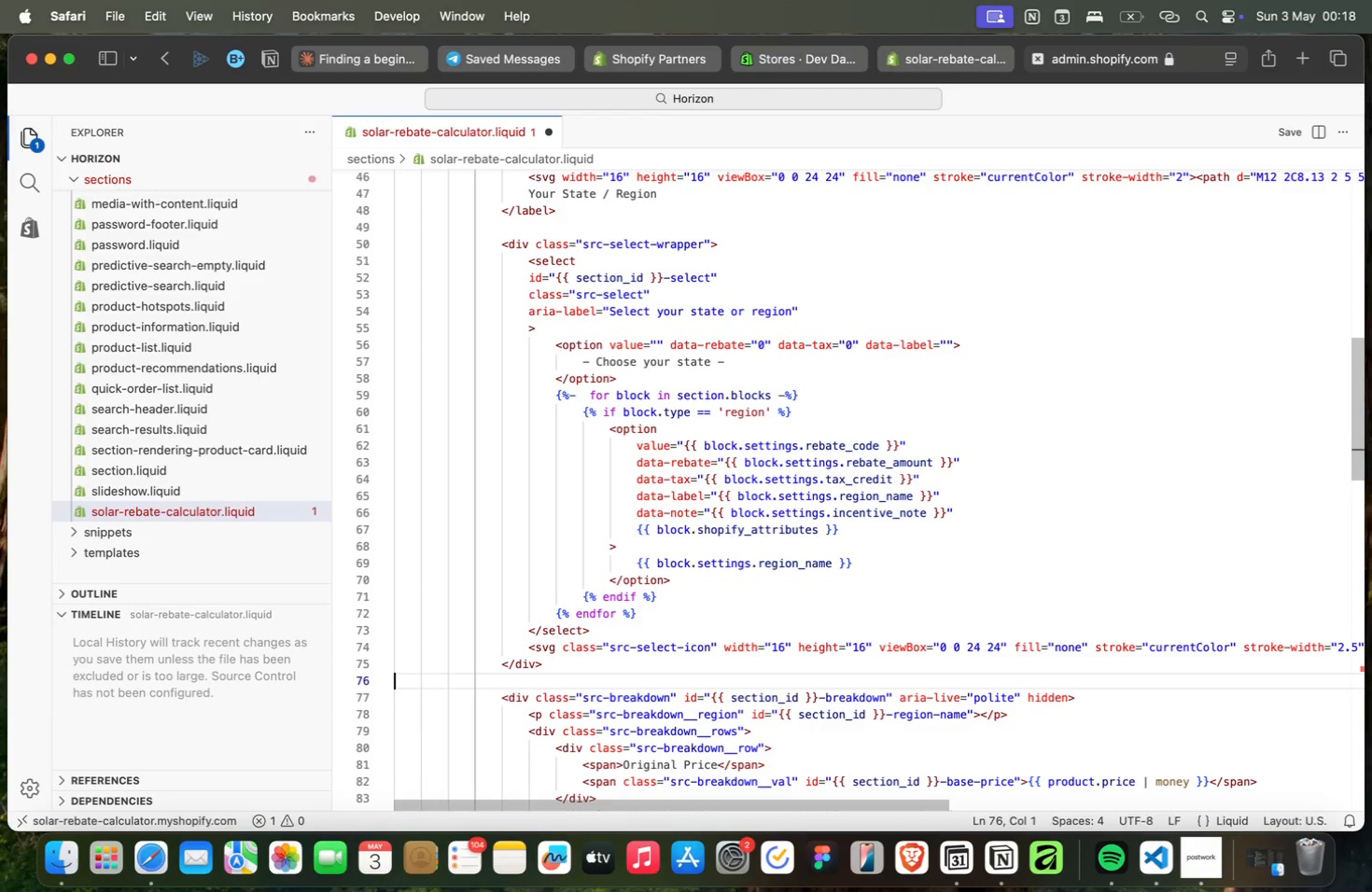 
key(ArrowDown)
 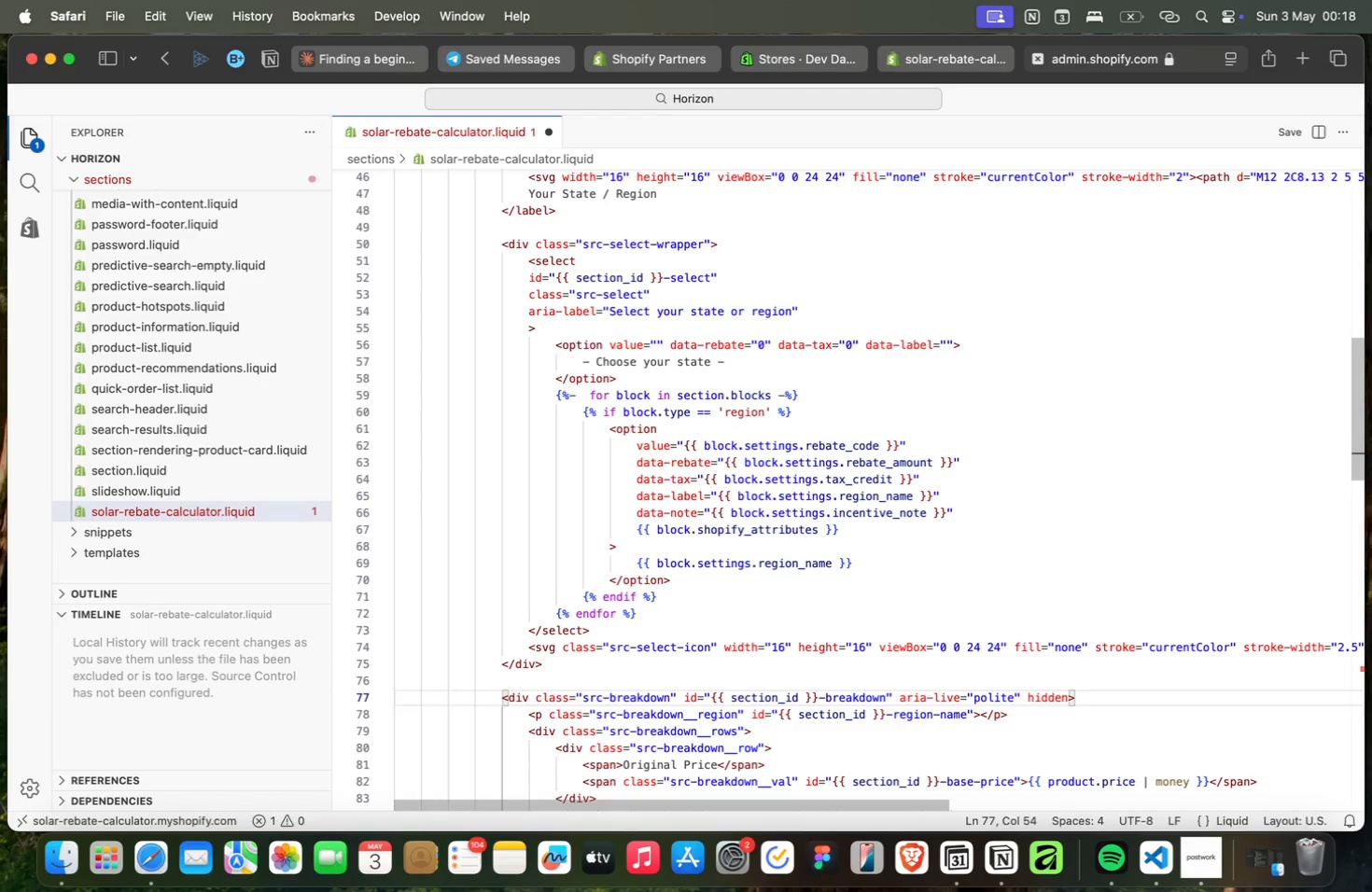 
key(ArrowDown)
 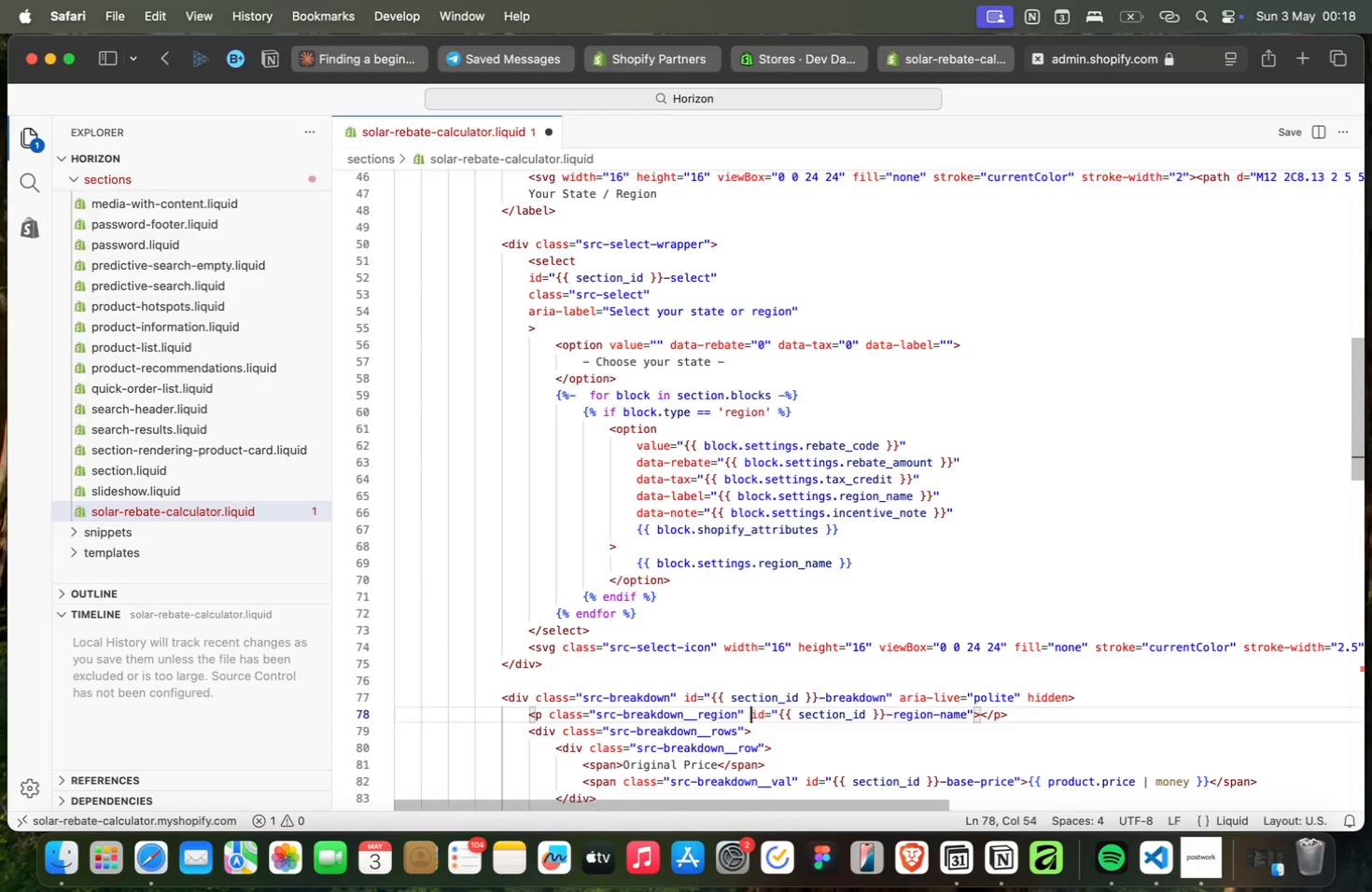 
key(ArrowDown)
 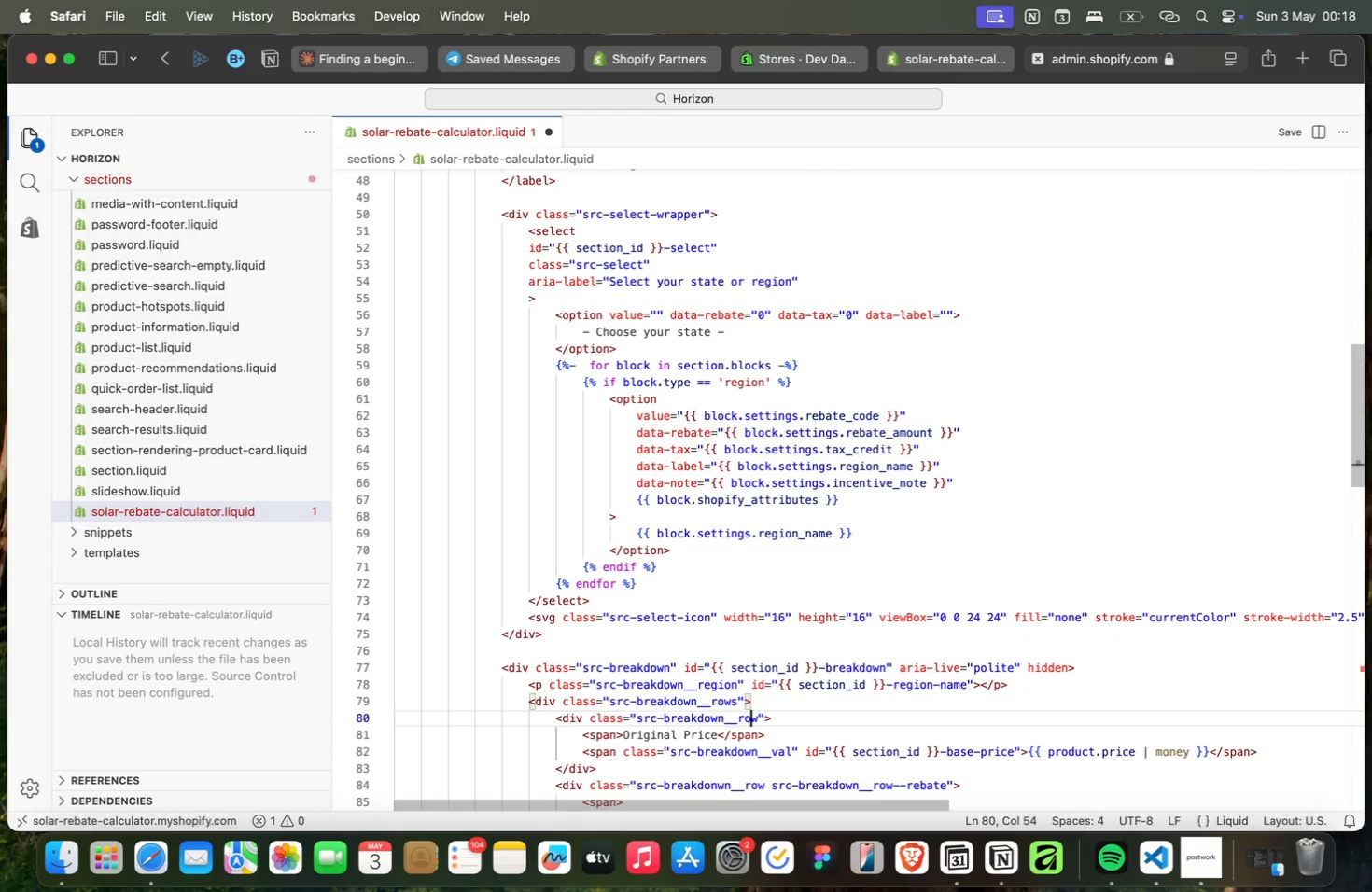 
key(ArrowDown)
 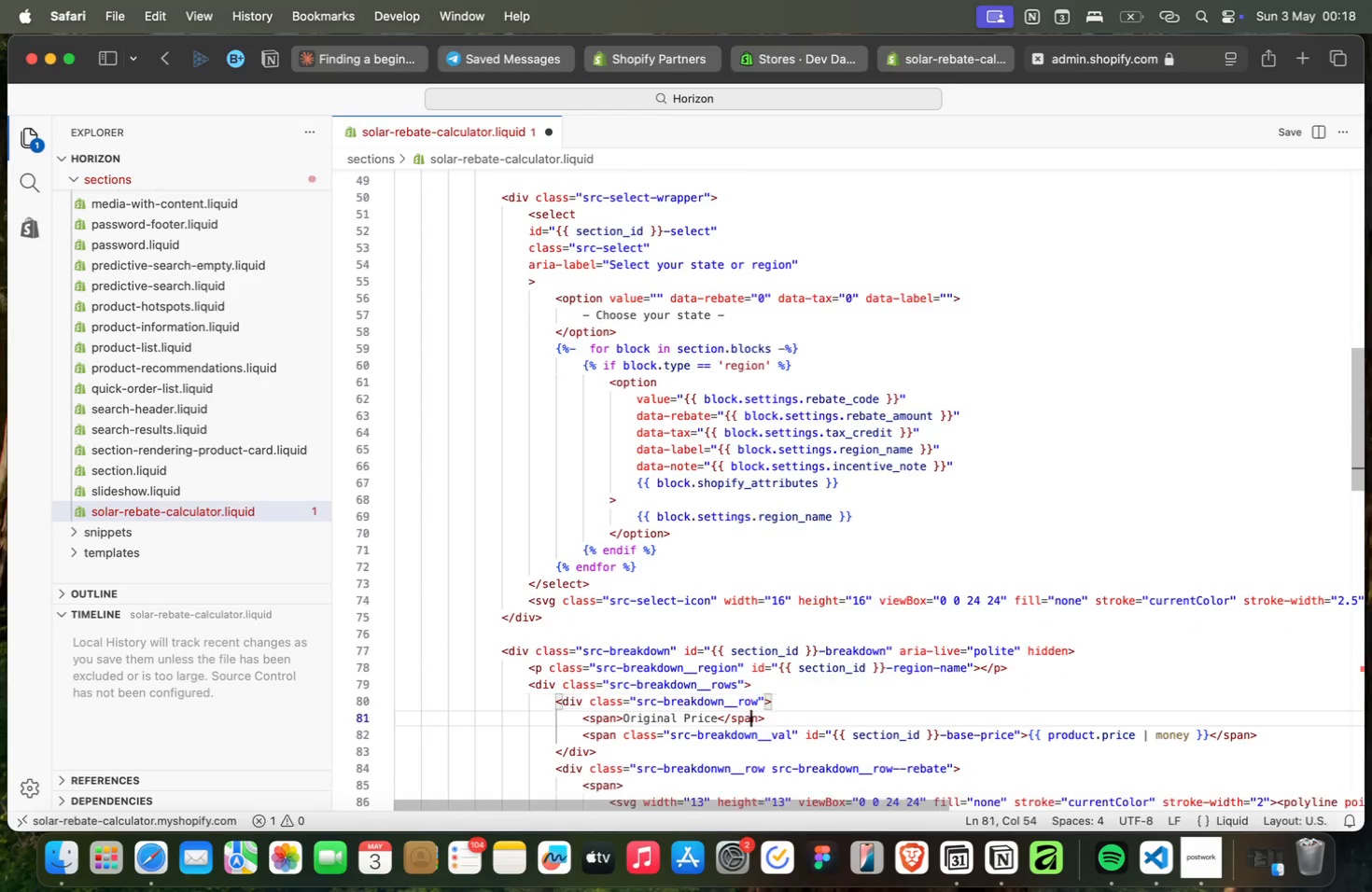 
key(ArrowDown)
 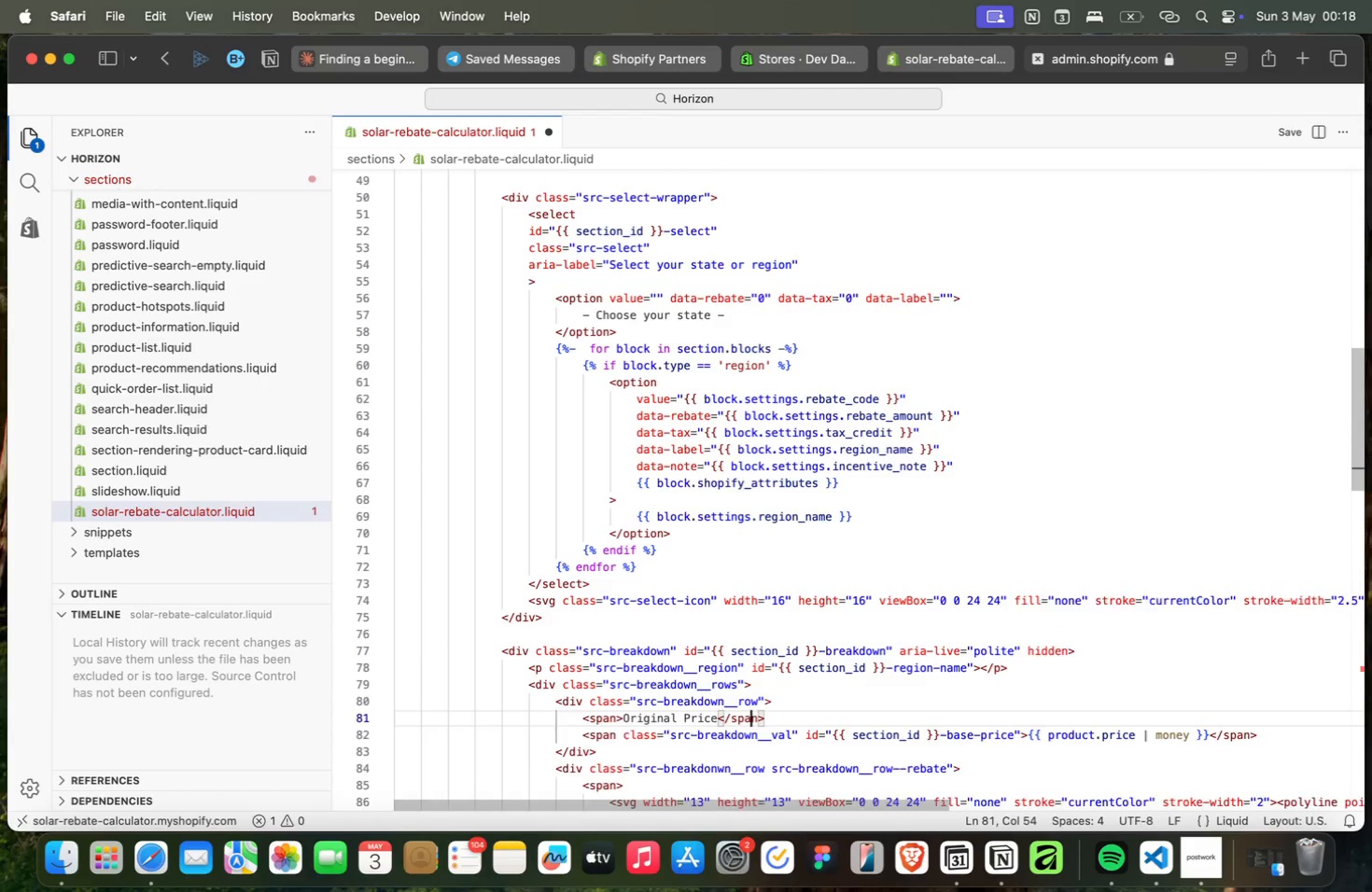 
key(ArrowDown)
 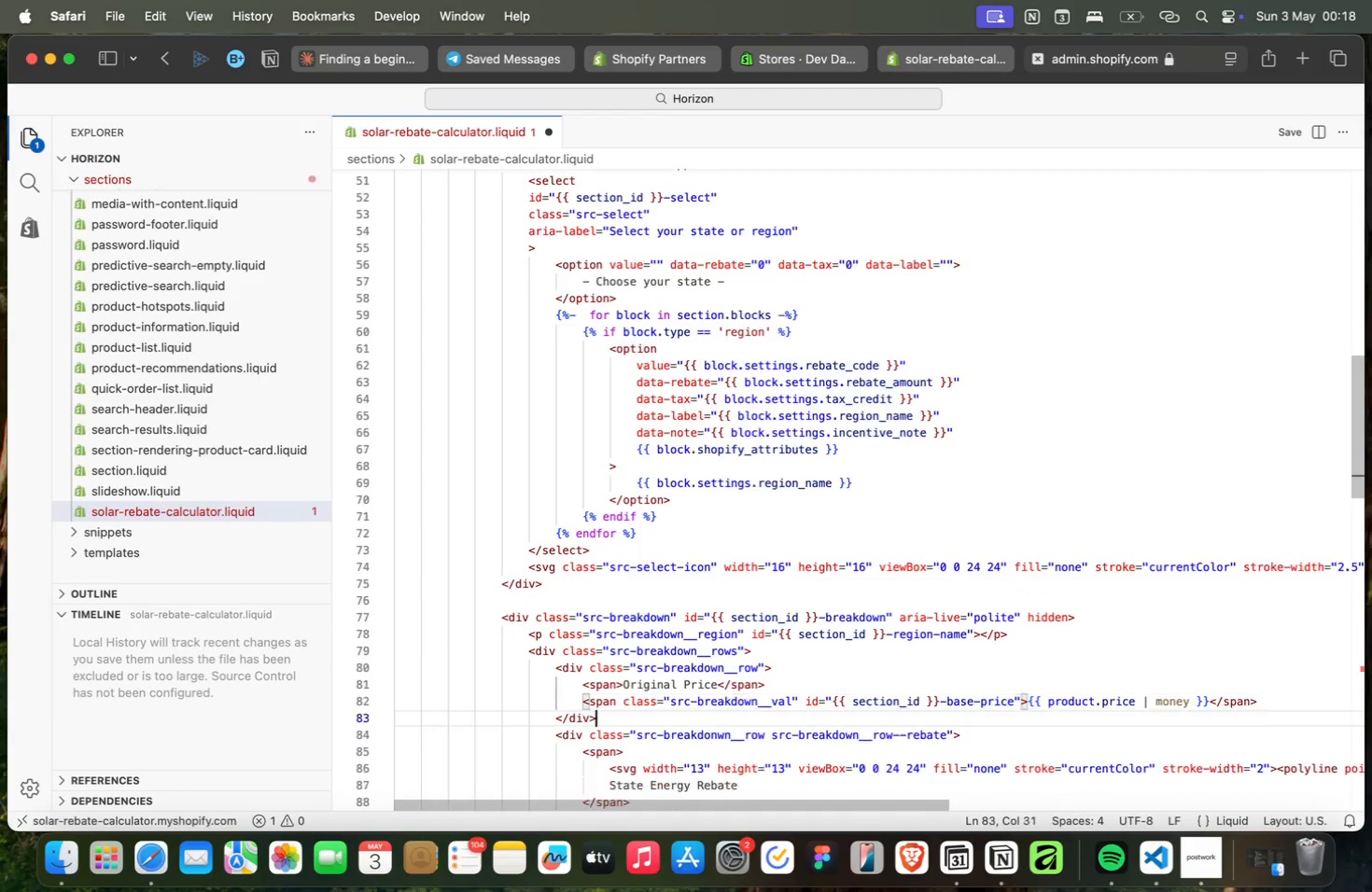 
key(ArrowDown)
 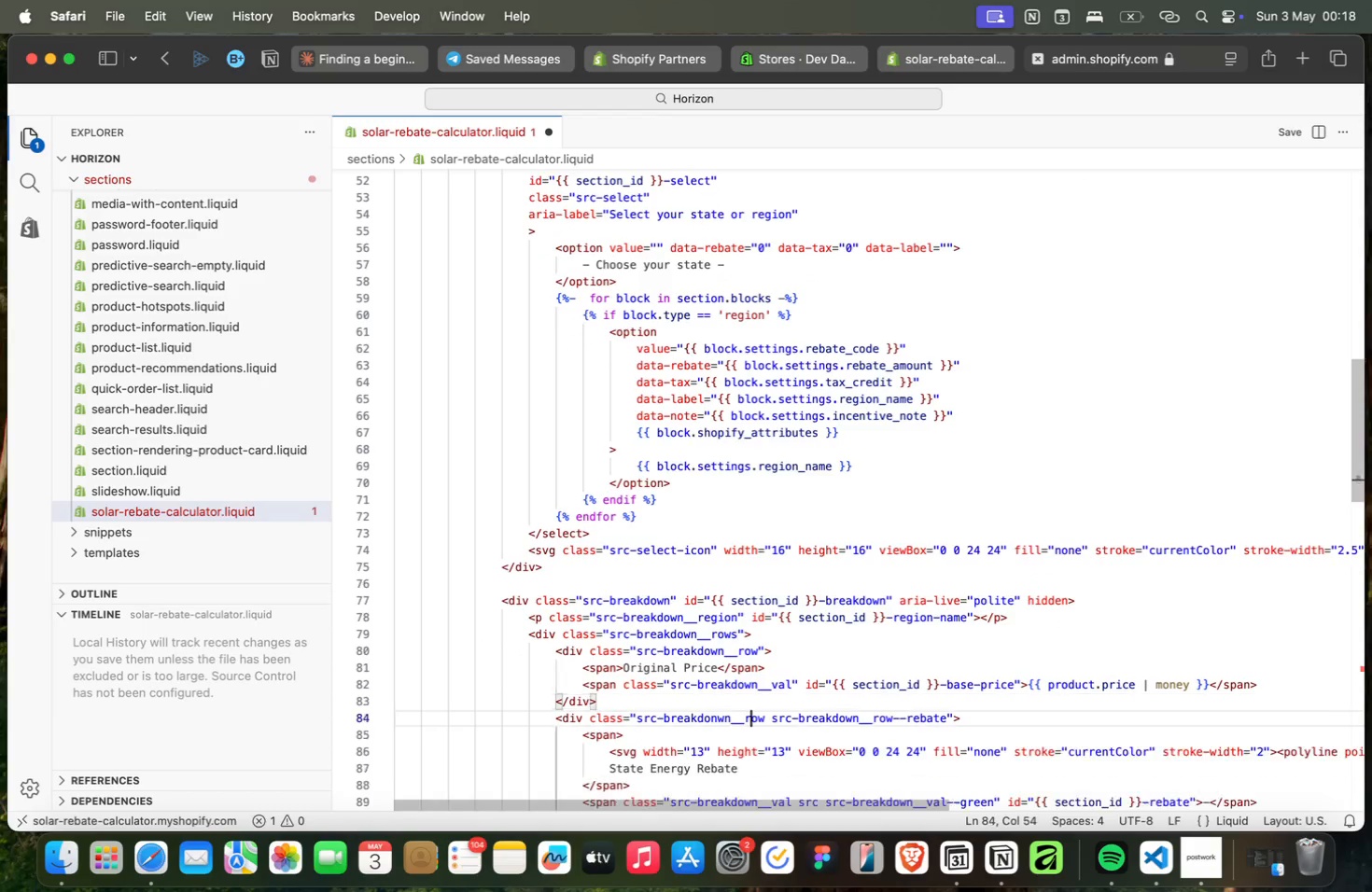 
key(ArrowDown)
 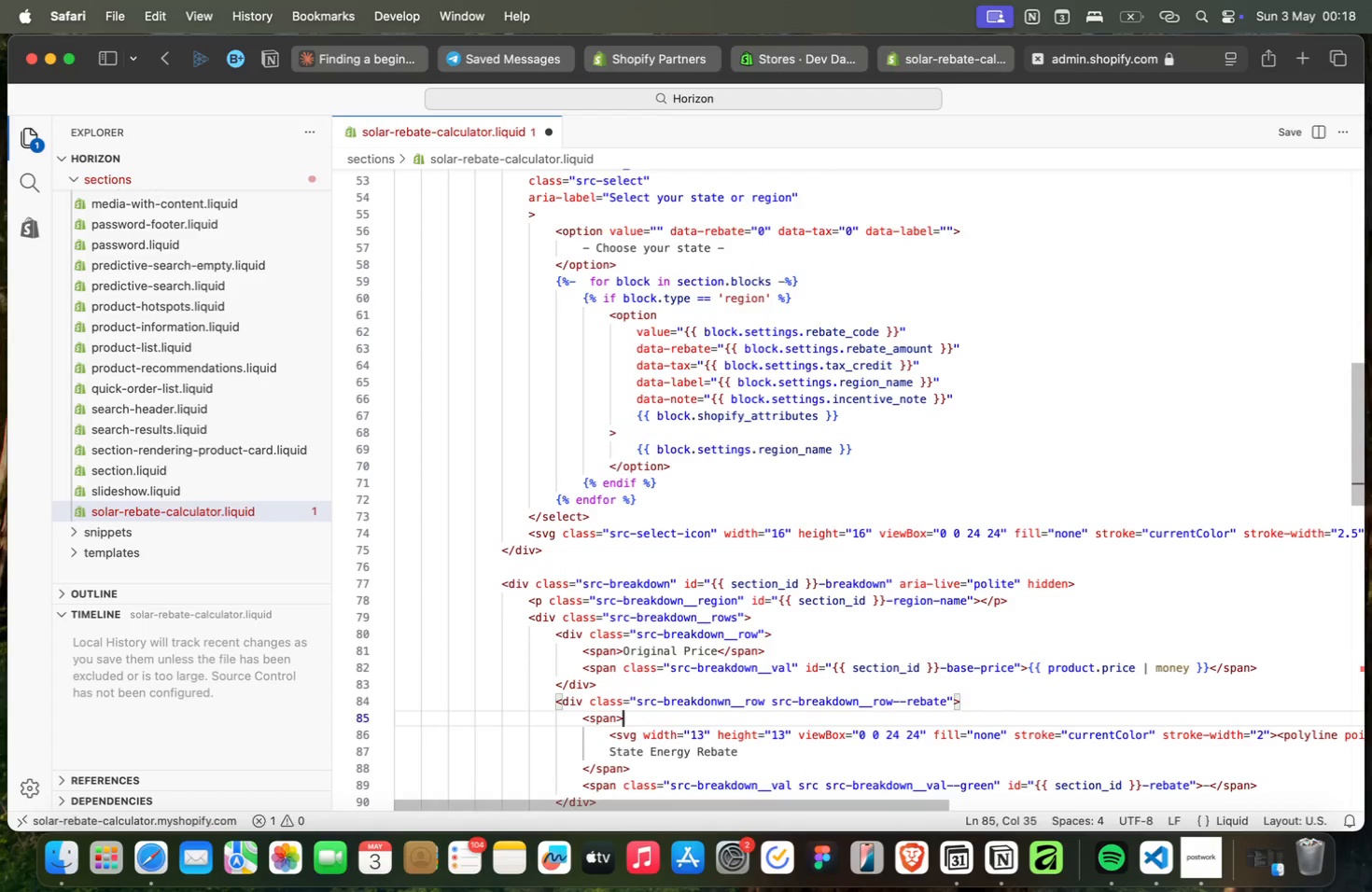 
key(ArrowDown)
 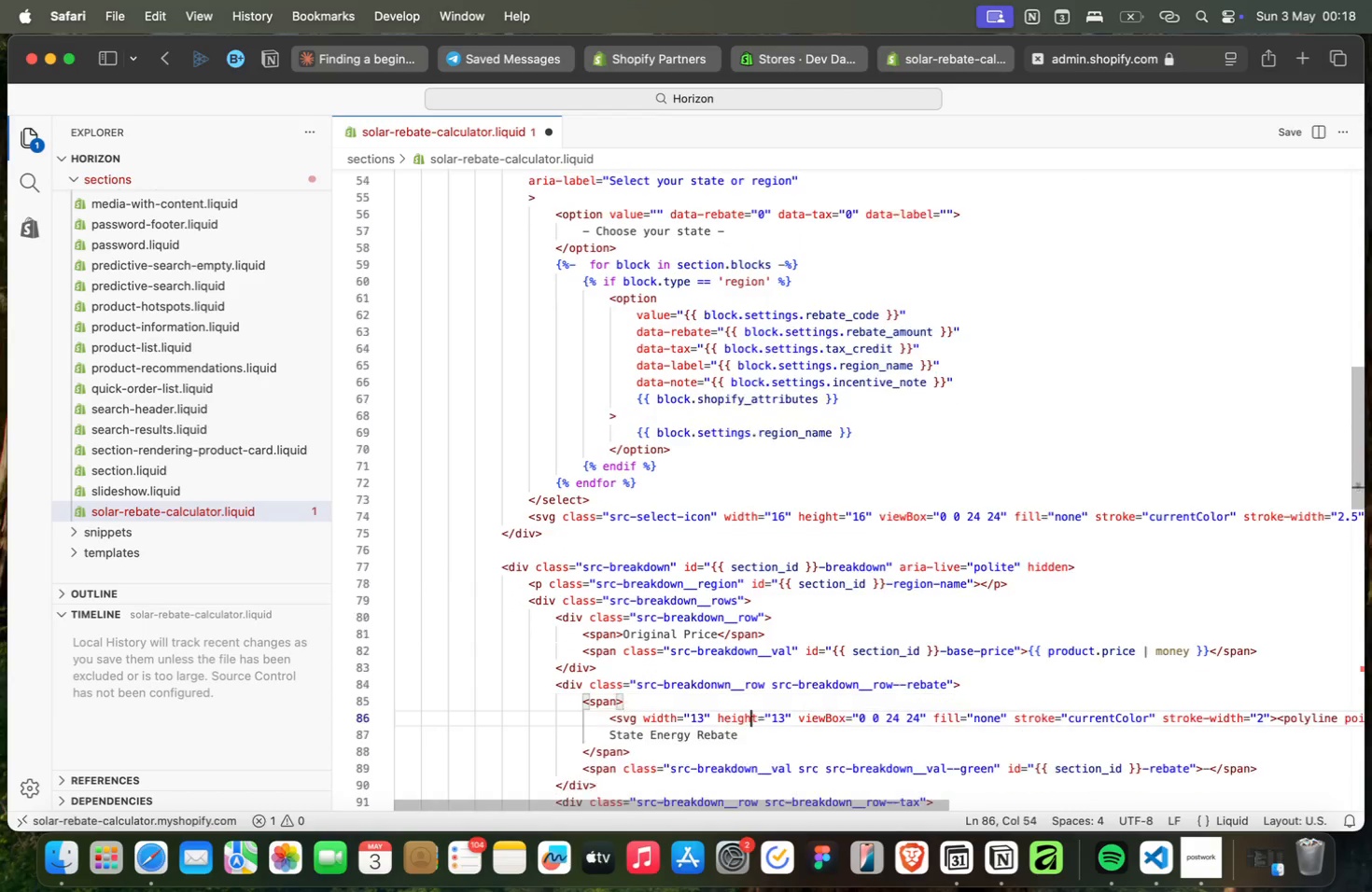 
key(ArrowDown)
 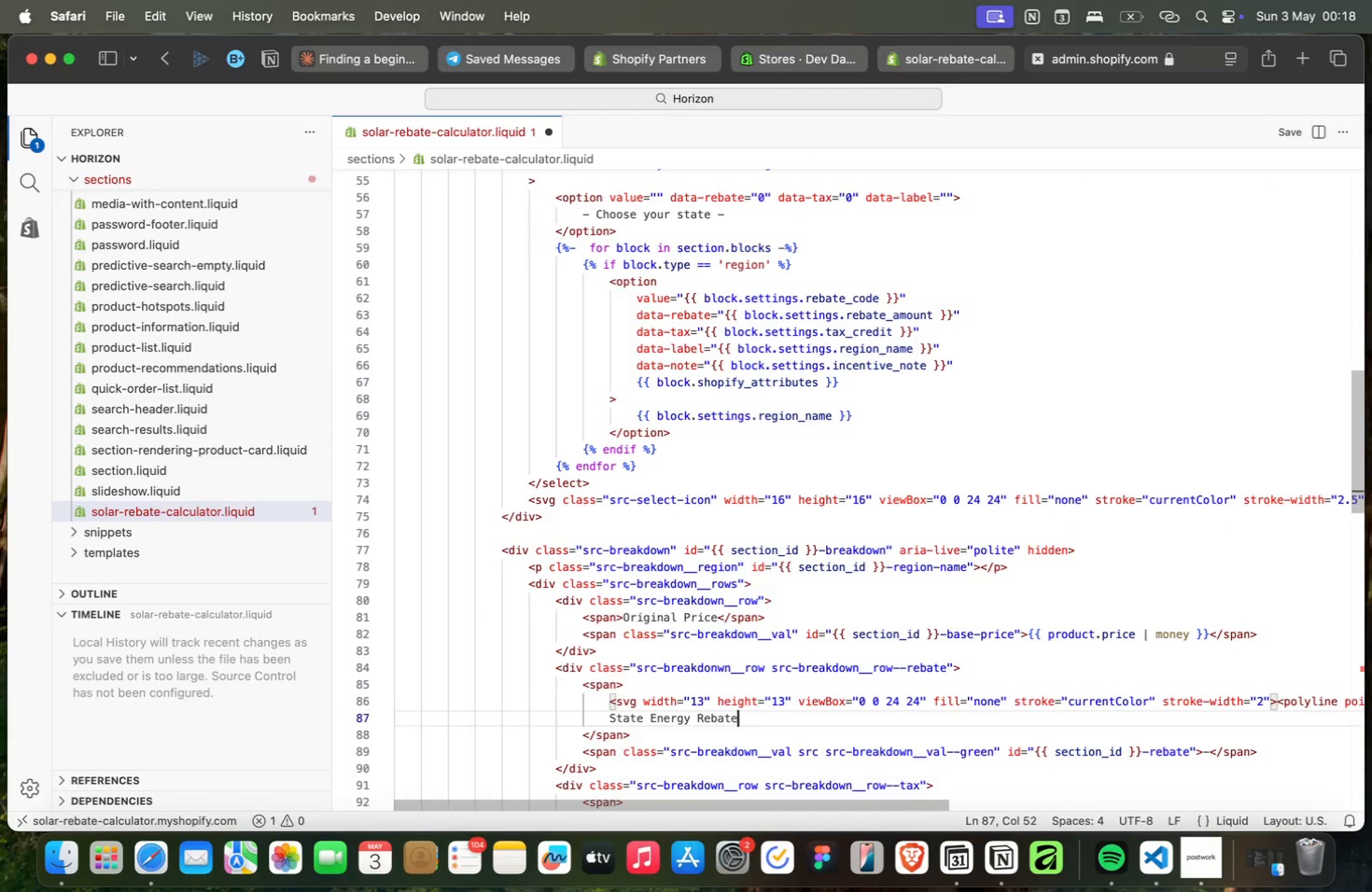 
key(ArrowDown)
 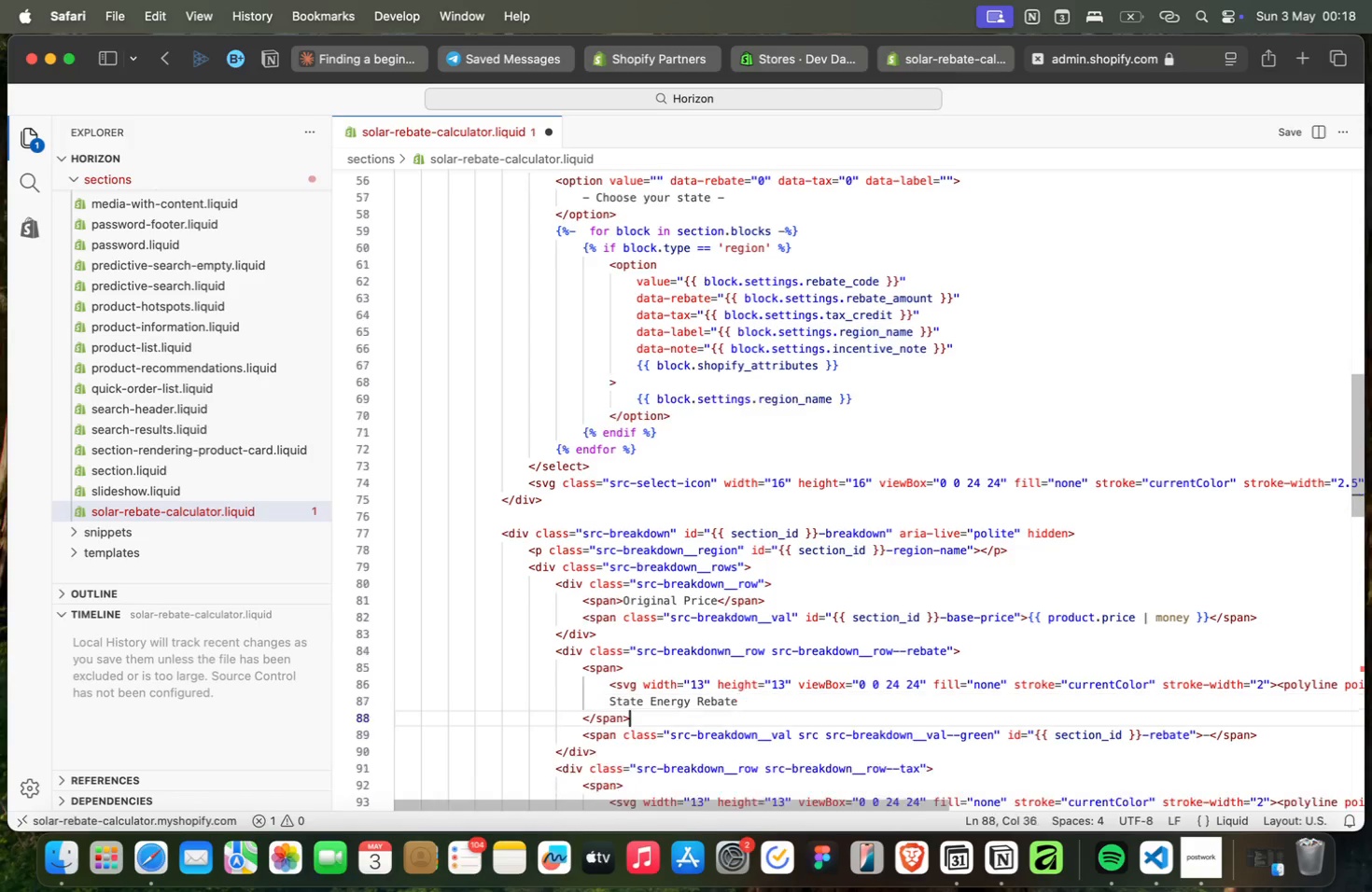 
key(ArrowDown)
 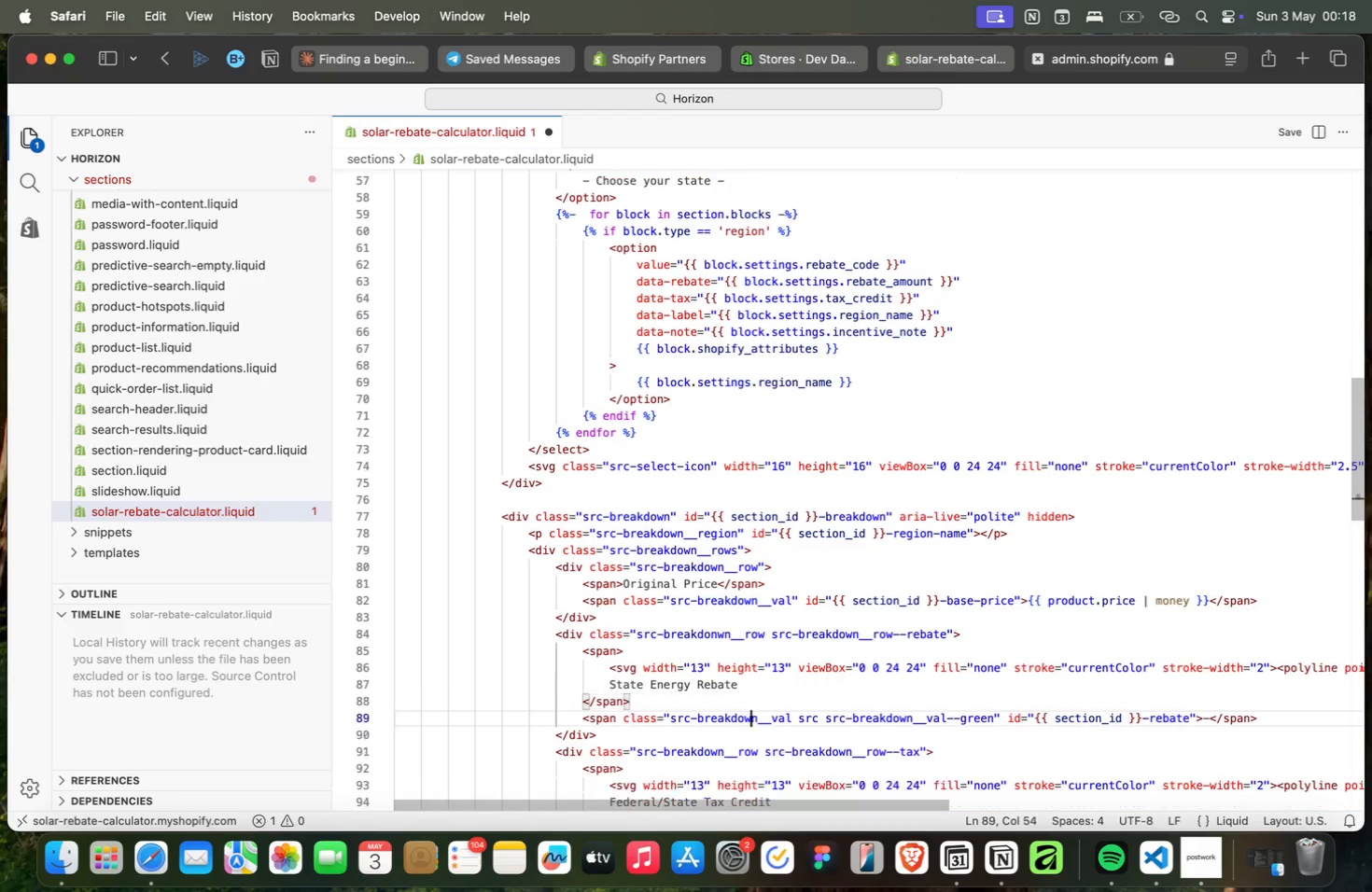 
key(ArrowDown)
 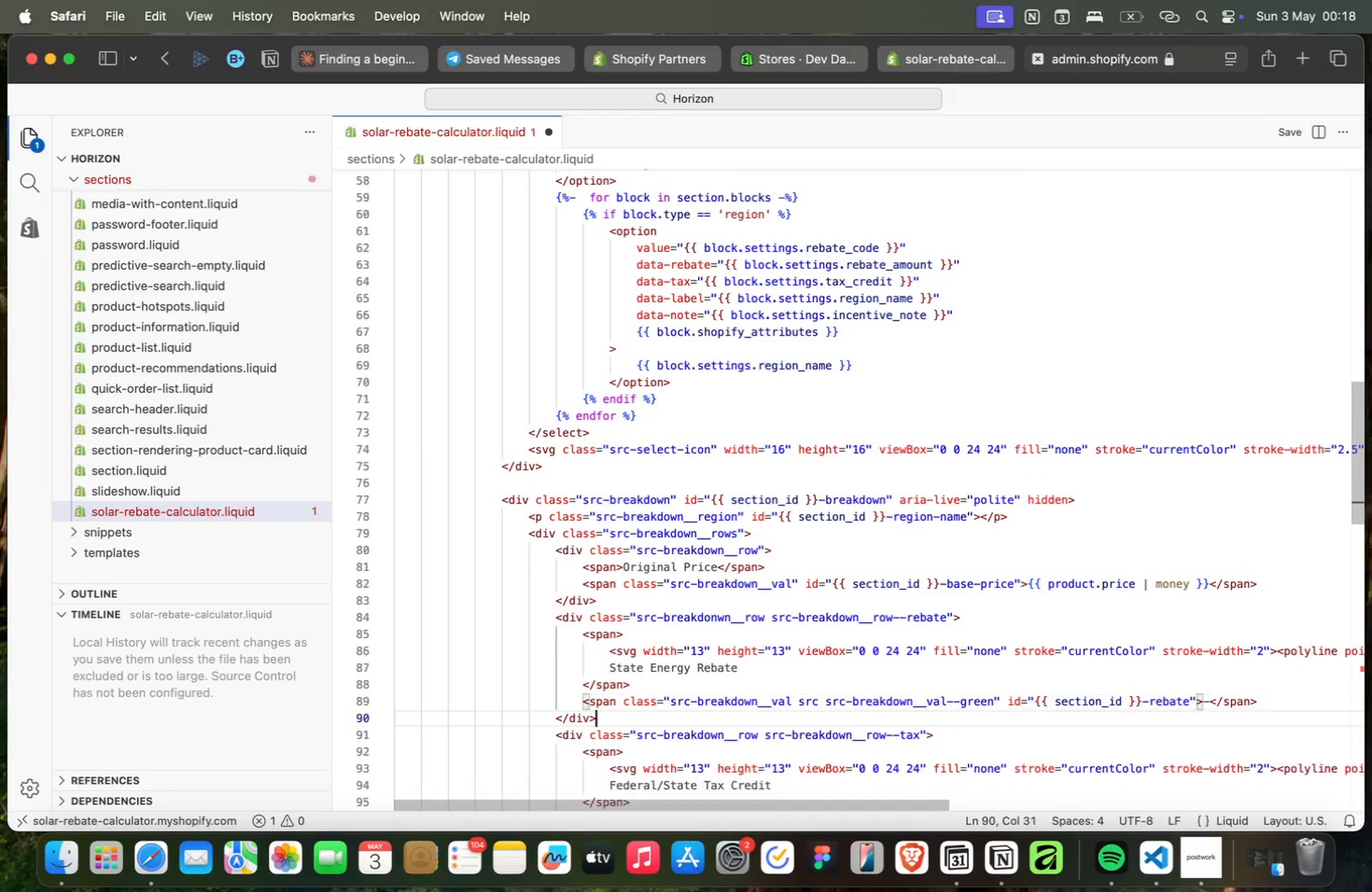 
key(ArrowDown)